 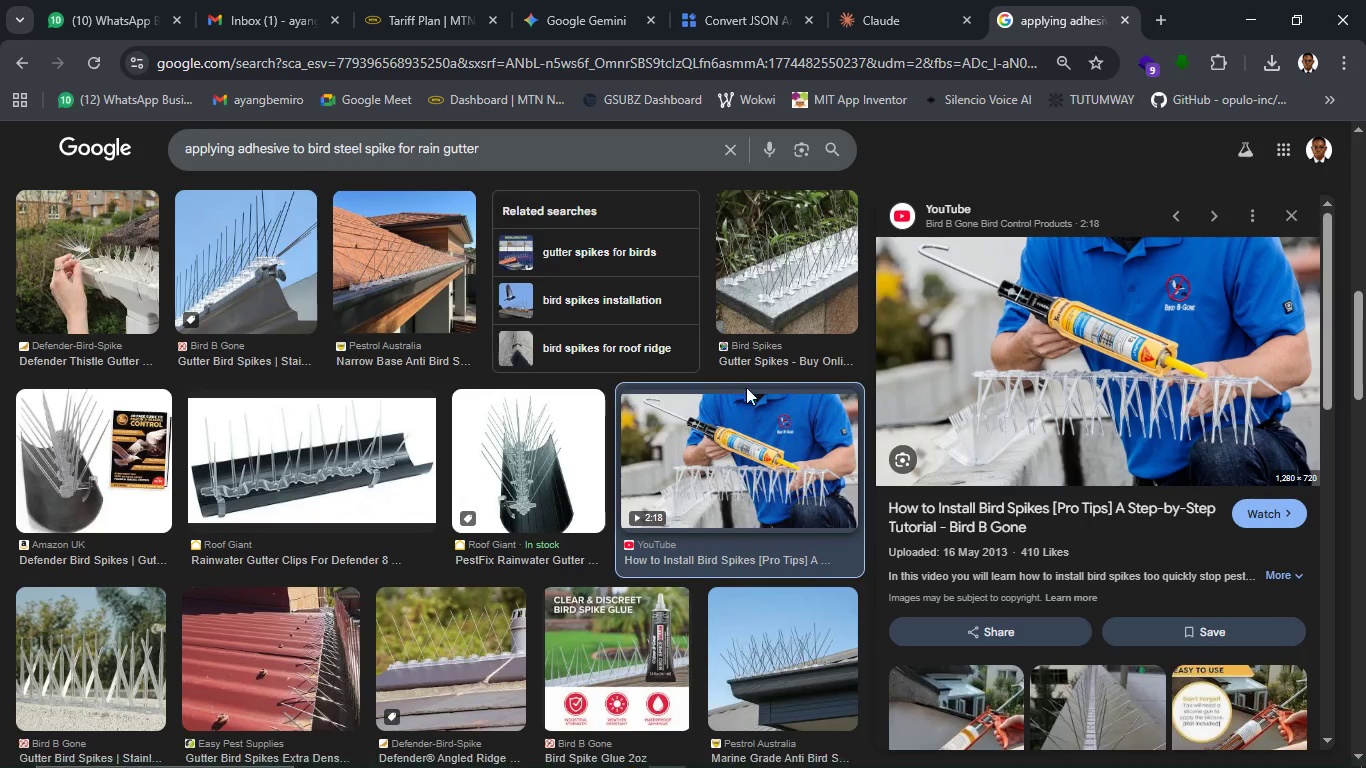 
left_click_drag(start_coordinate=[330, 154], to_coordinate=[183, 154])
 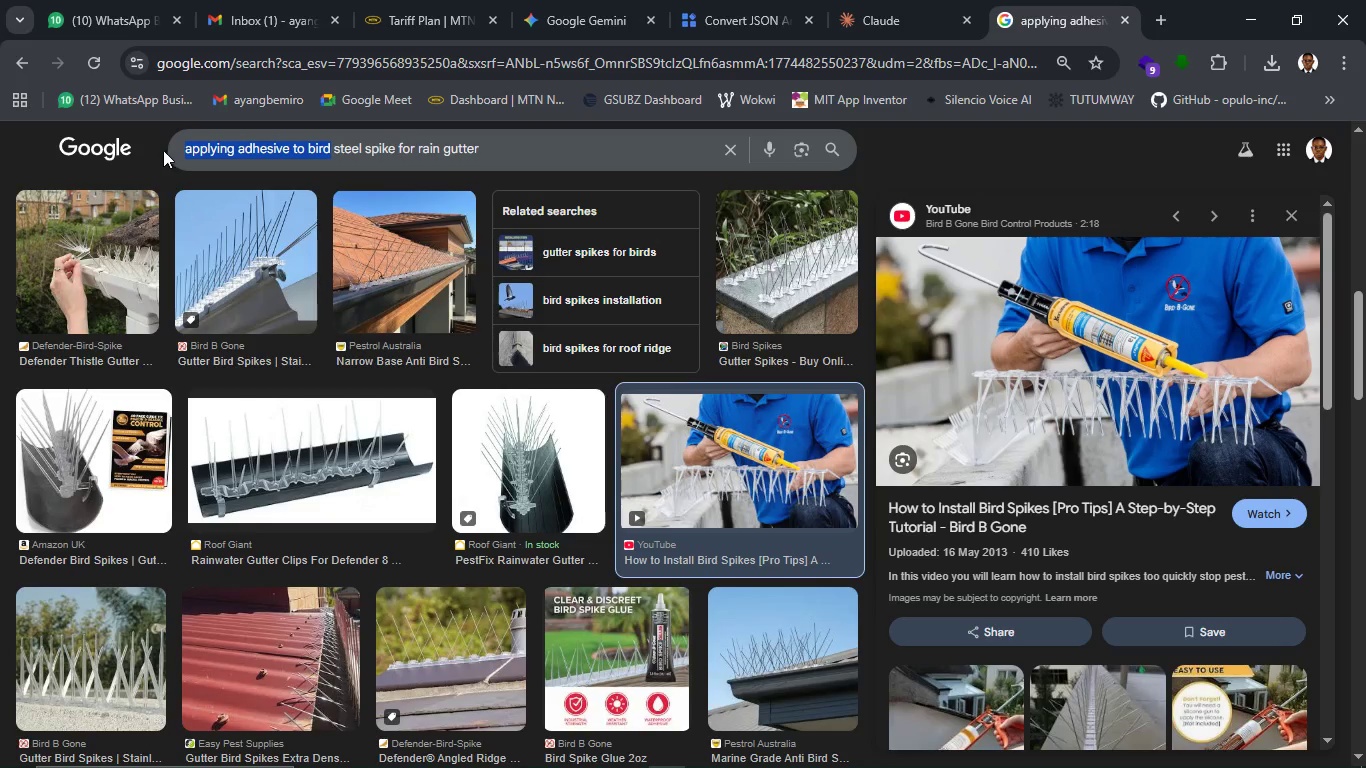 
type(PRESSprseeing)
 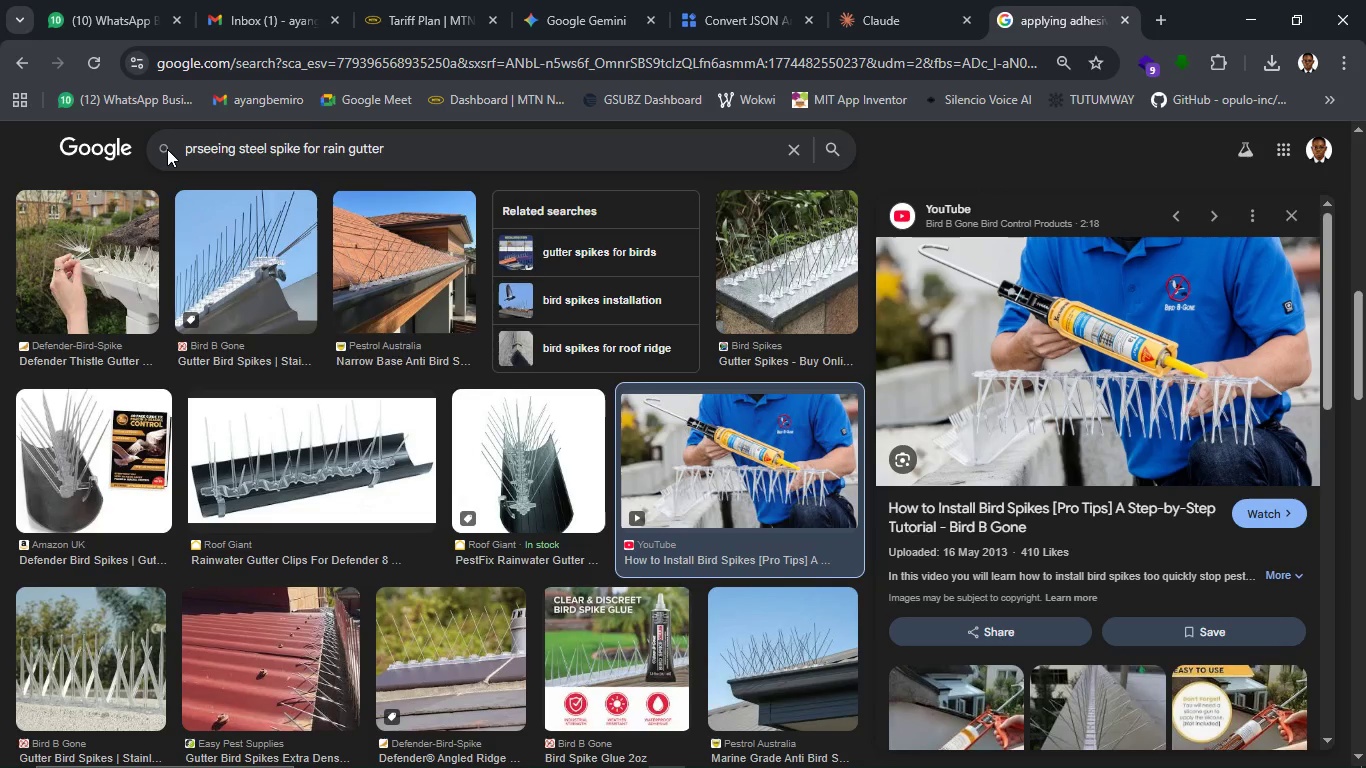 
hold_key(key=Backspace, duration=0.73)
 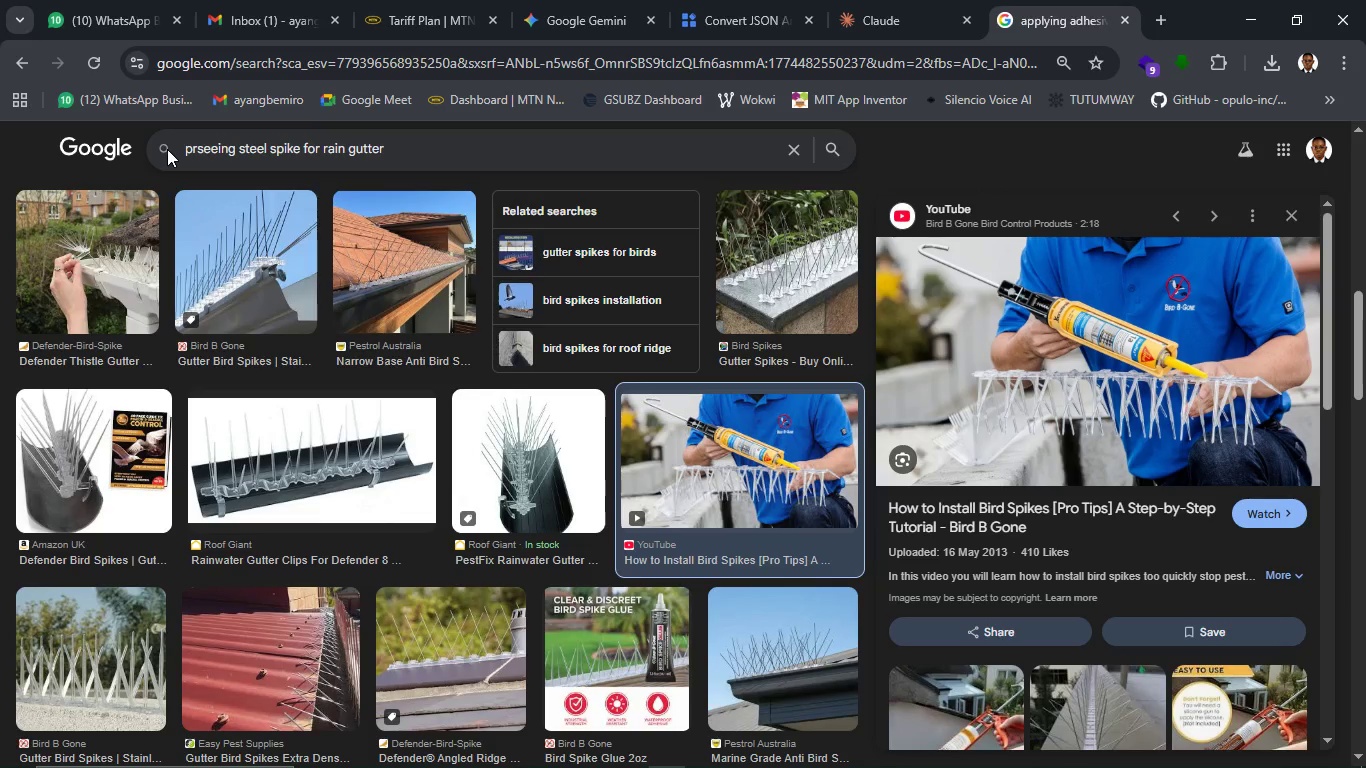 
hold_key(key=End, duration=0.48)
 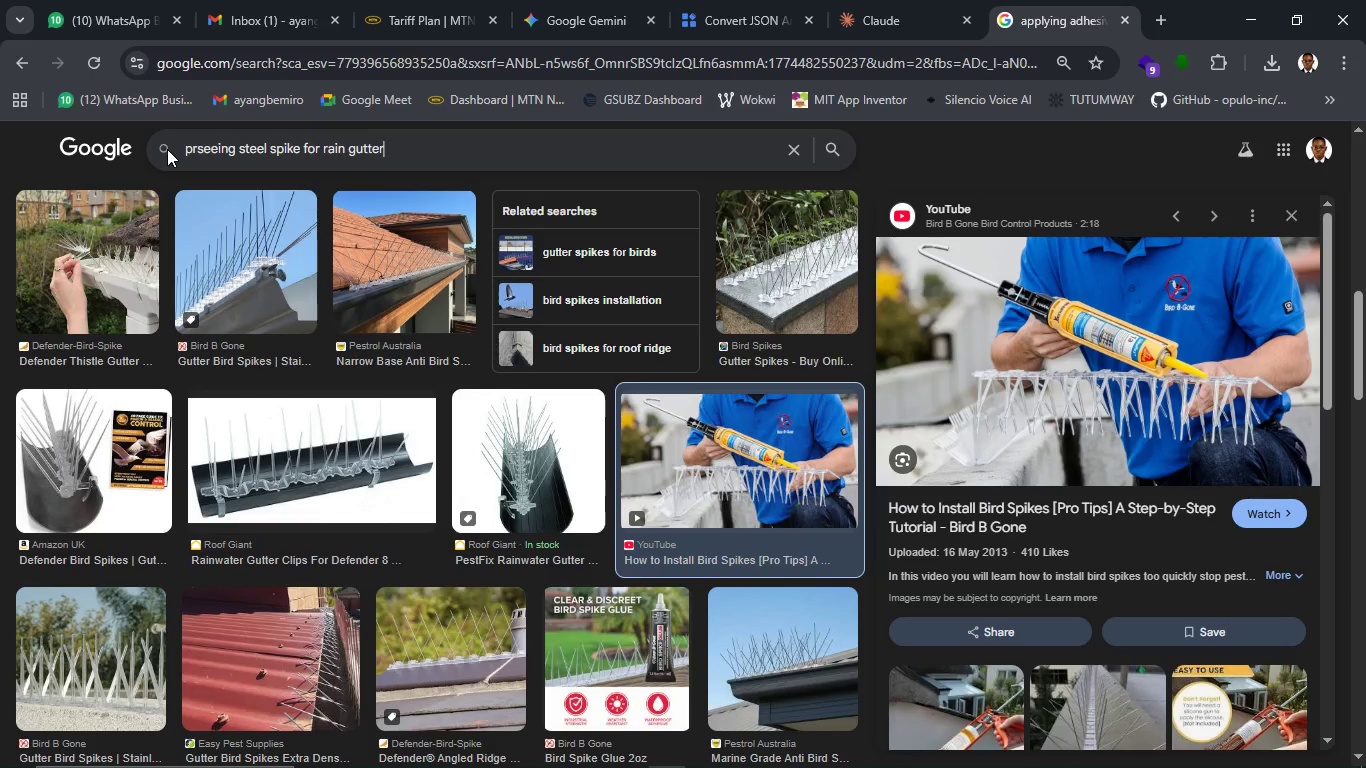 
hold_key(key=ArrowRight, duration=0.64)
 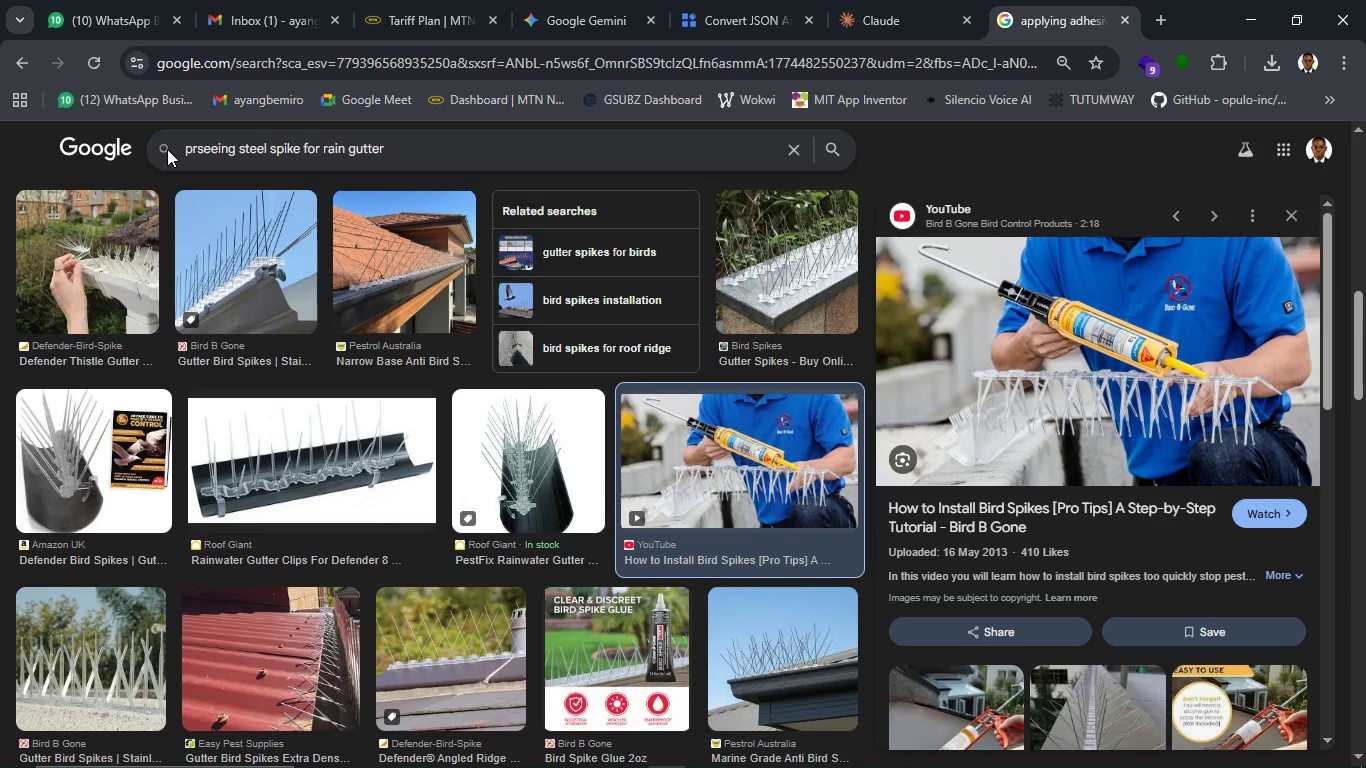 
hold_key(key=ArrowLeft, duration=0.84)
 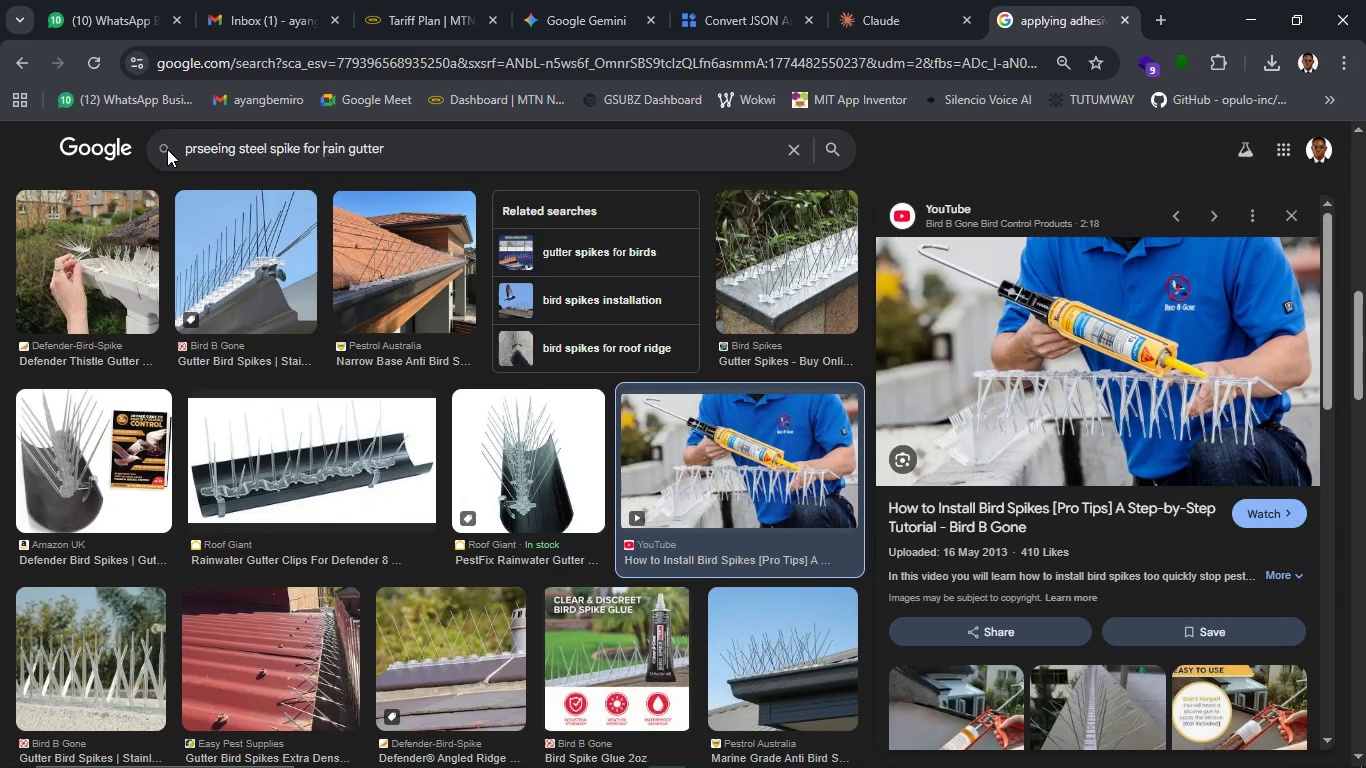 
key(ArrowLeft)
 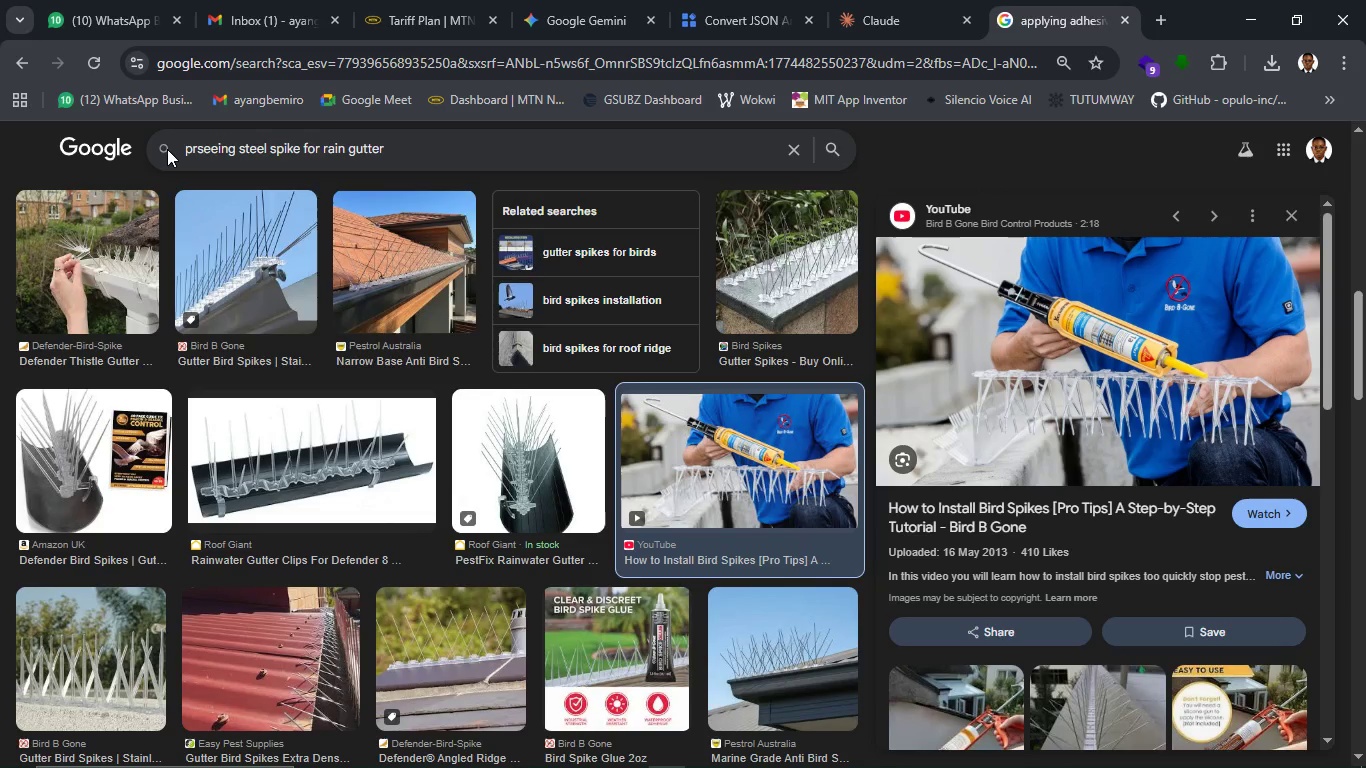 
key(Backspace)
key(Backspace)
key(Backspace)
key(Backspace)
type(on )
 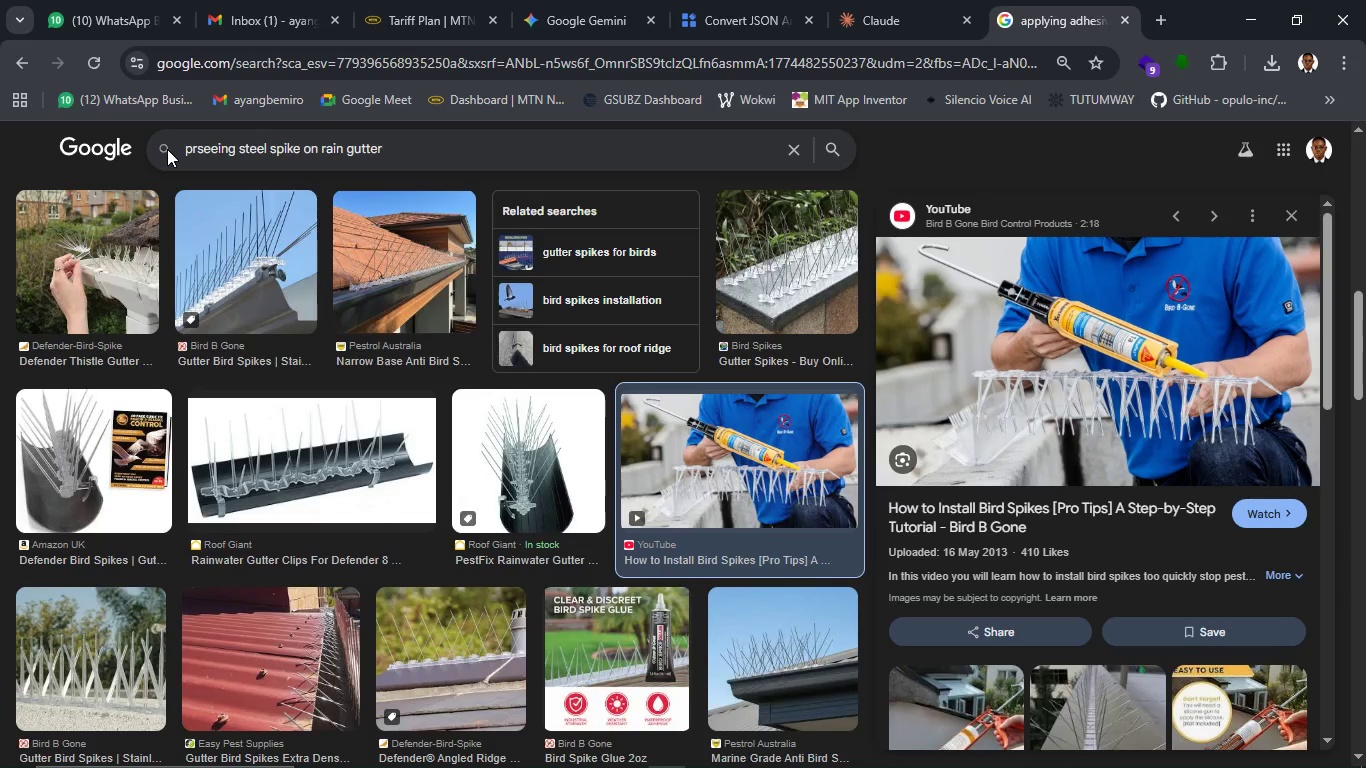 
key(Enter)
 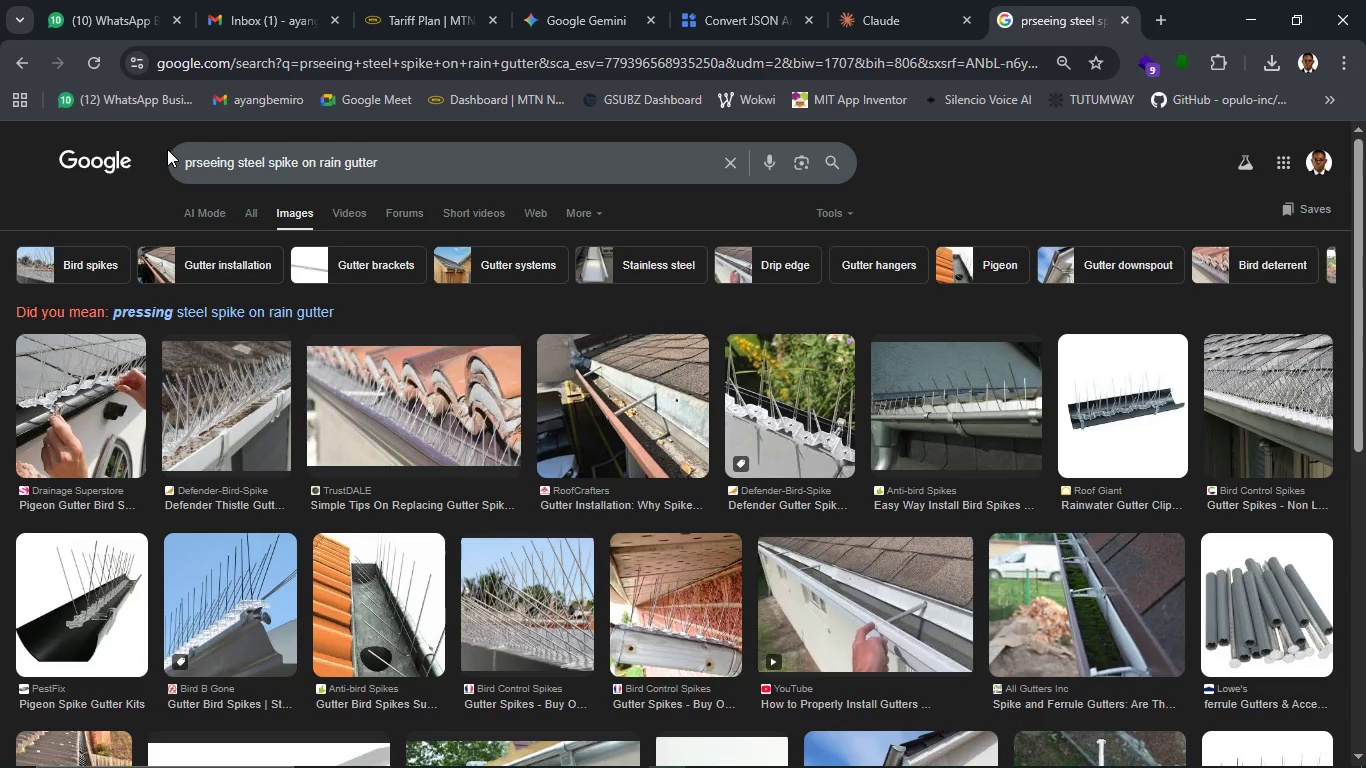 
wait(6.08)
 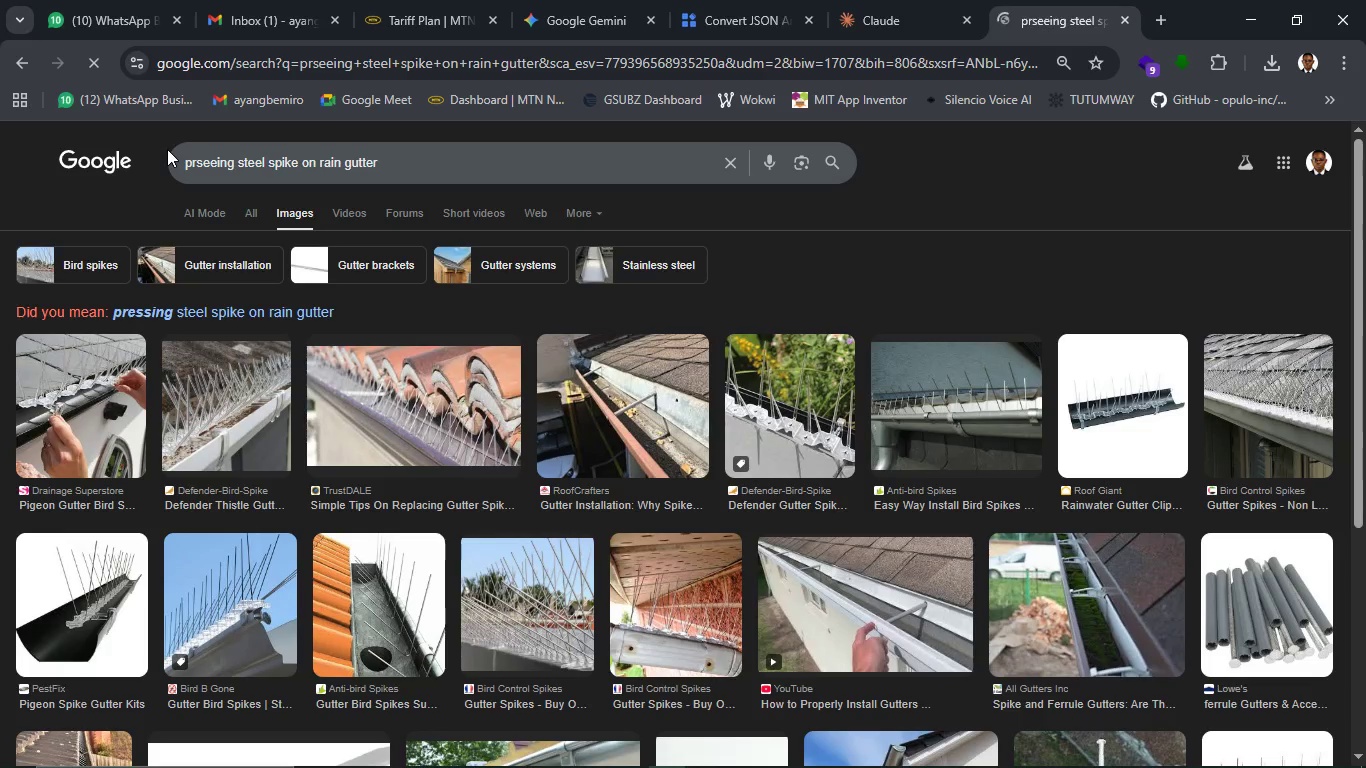 
scroll: coordinate [275, 326], scroll_direction: down, amount: 2.0
 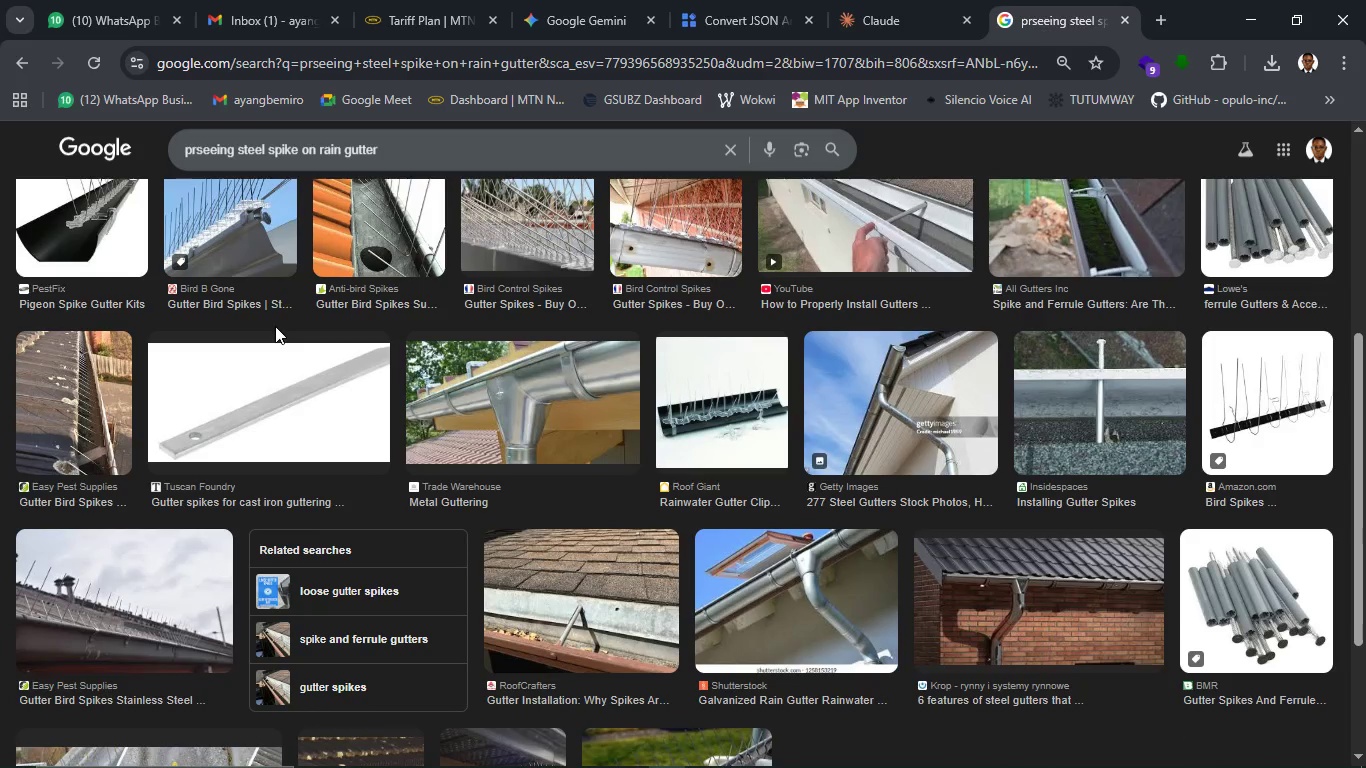 
scroll: coordinate [275, 326], scroll_direction: up, amount: 3.0
 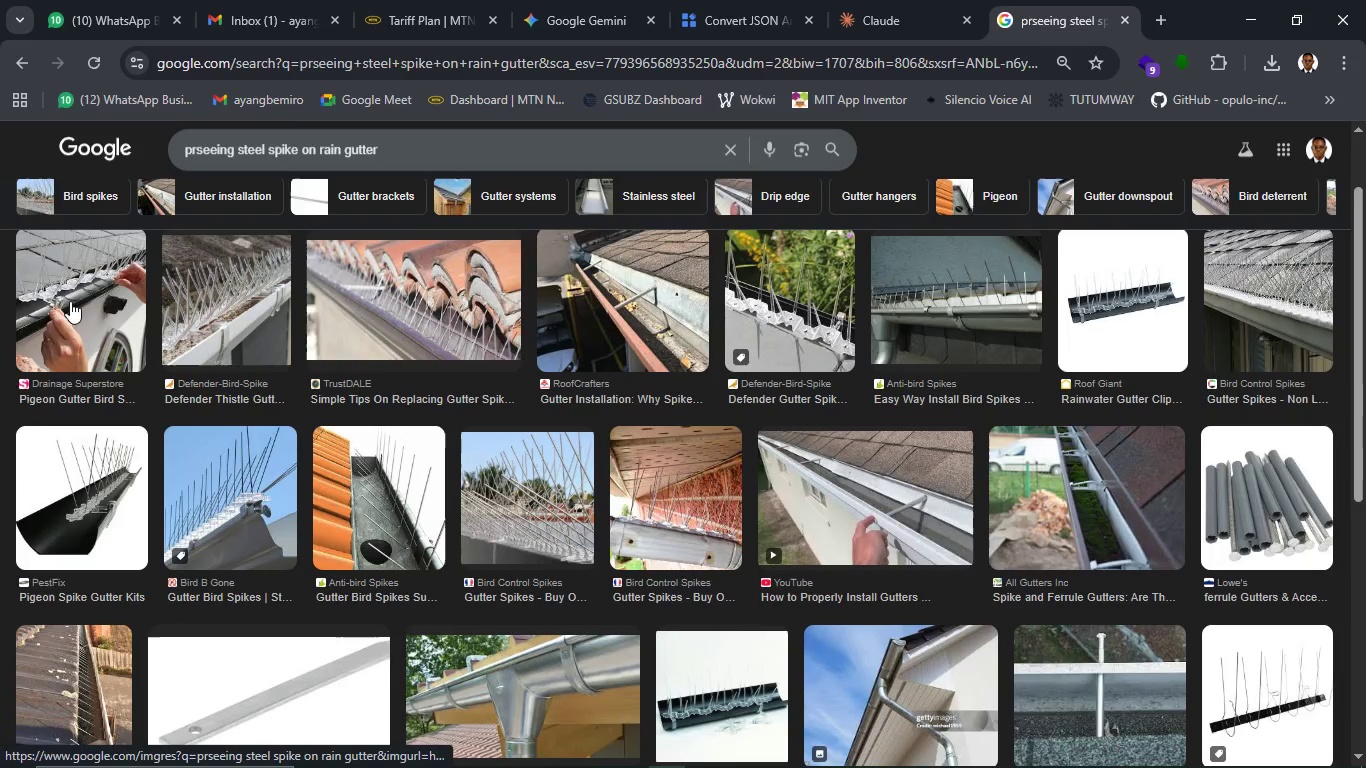 
left_click([80, 302])
 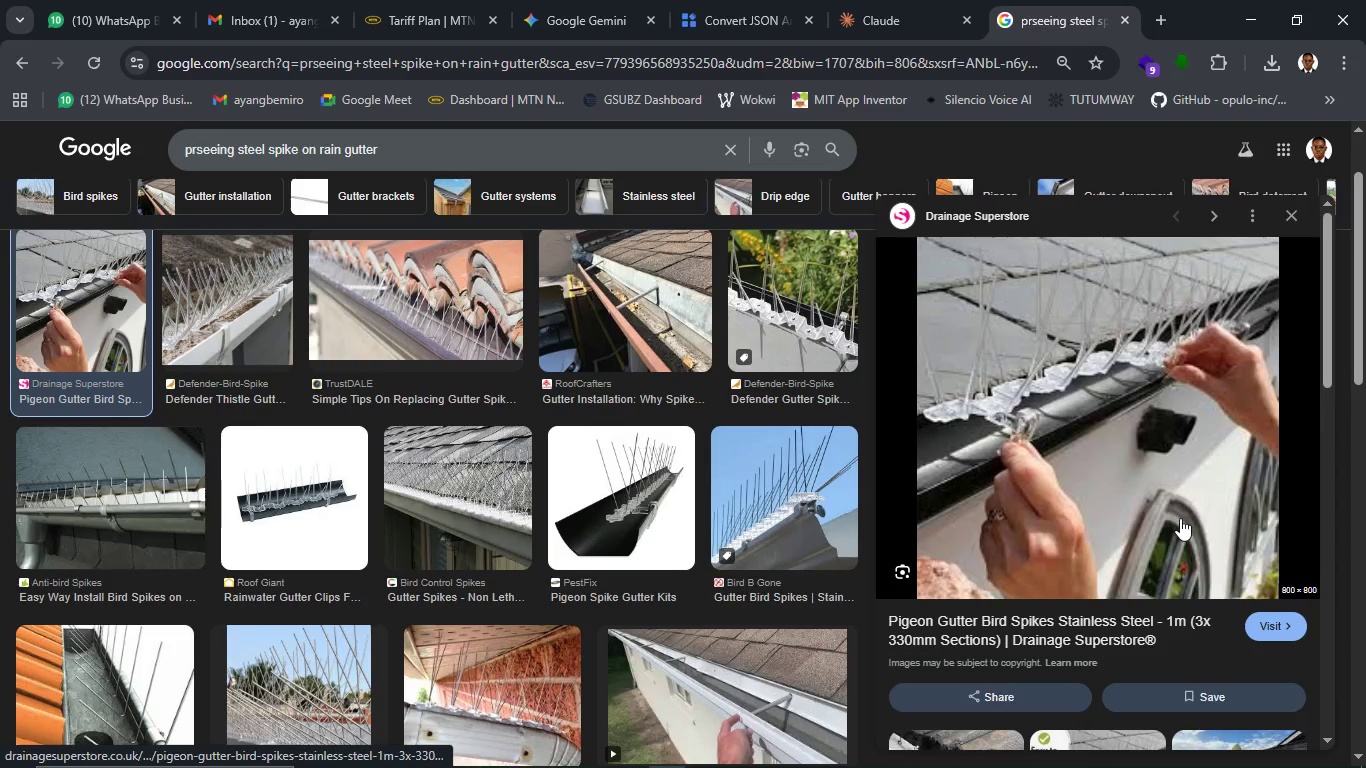 
wait(6.31)
 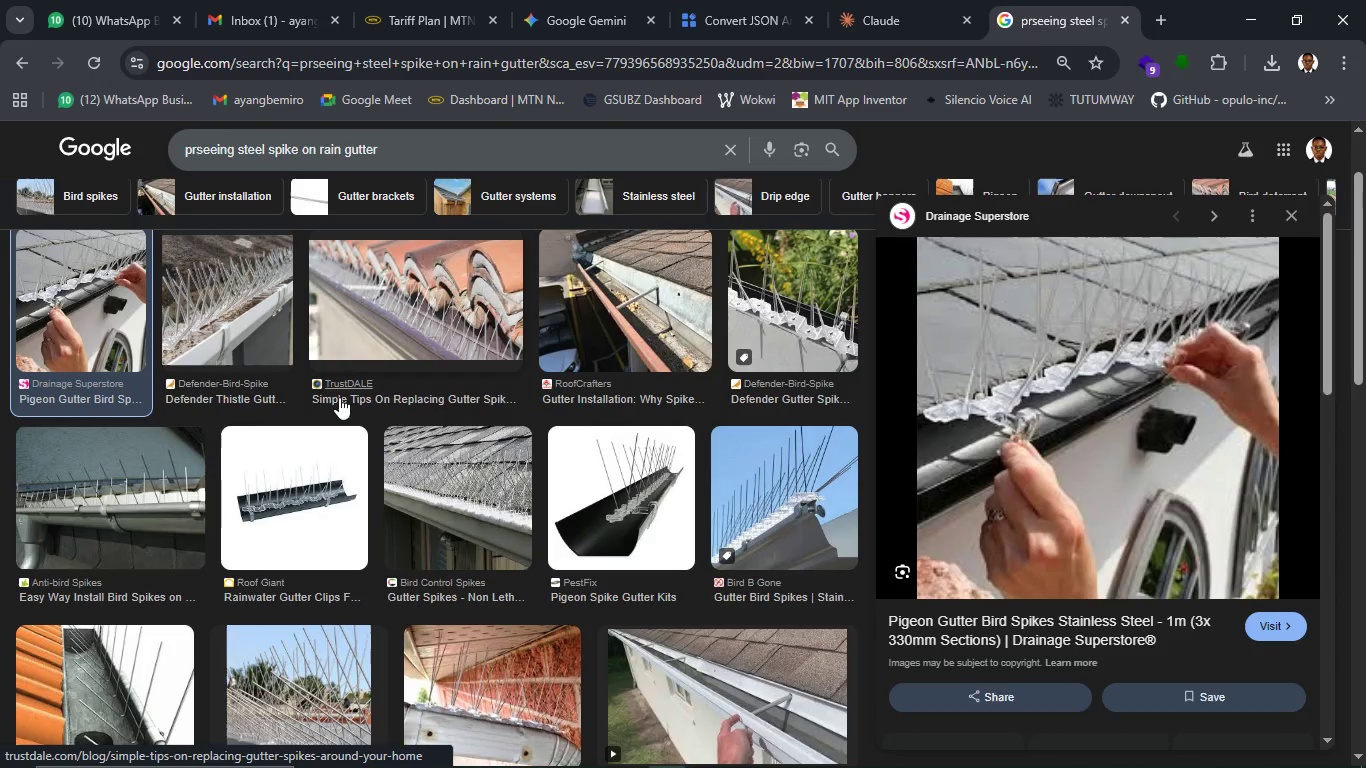 
scroll: coordinate [1180, 518], scroll_direction: down, amount: 6.0
 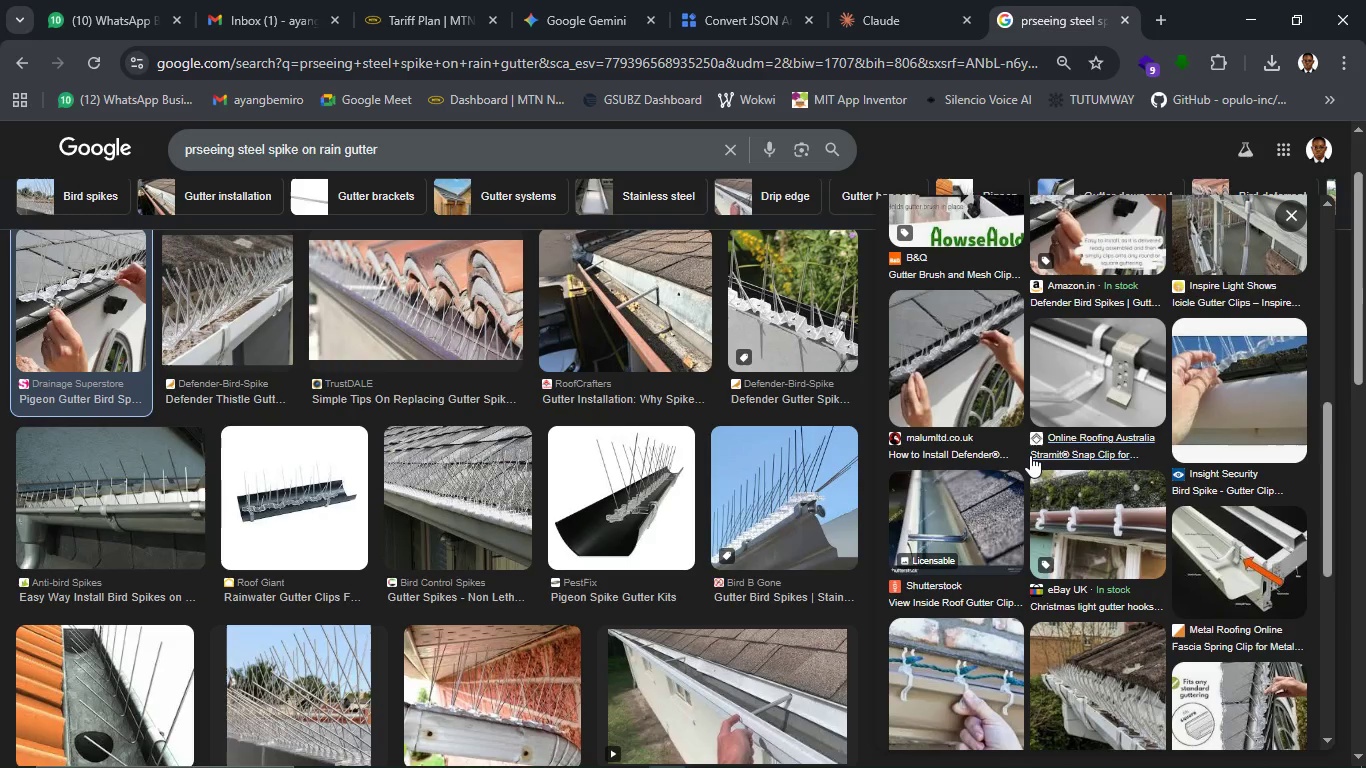 
left_click([926, 381])
 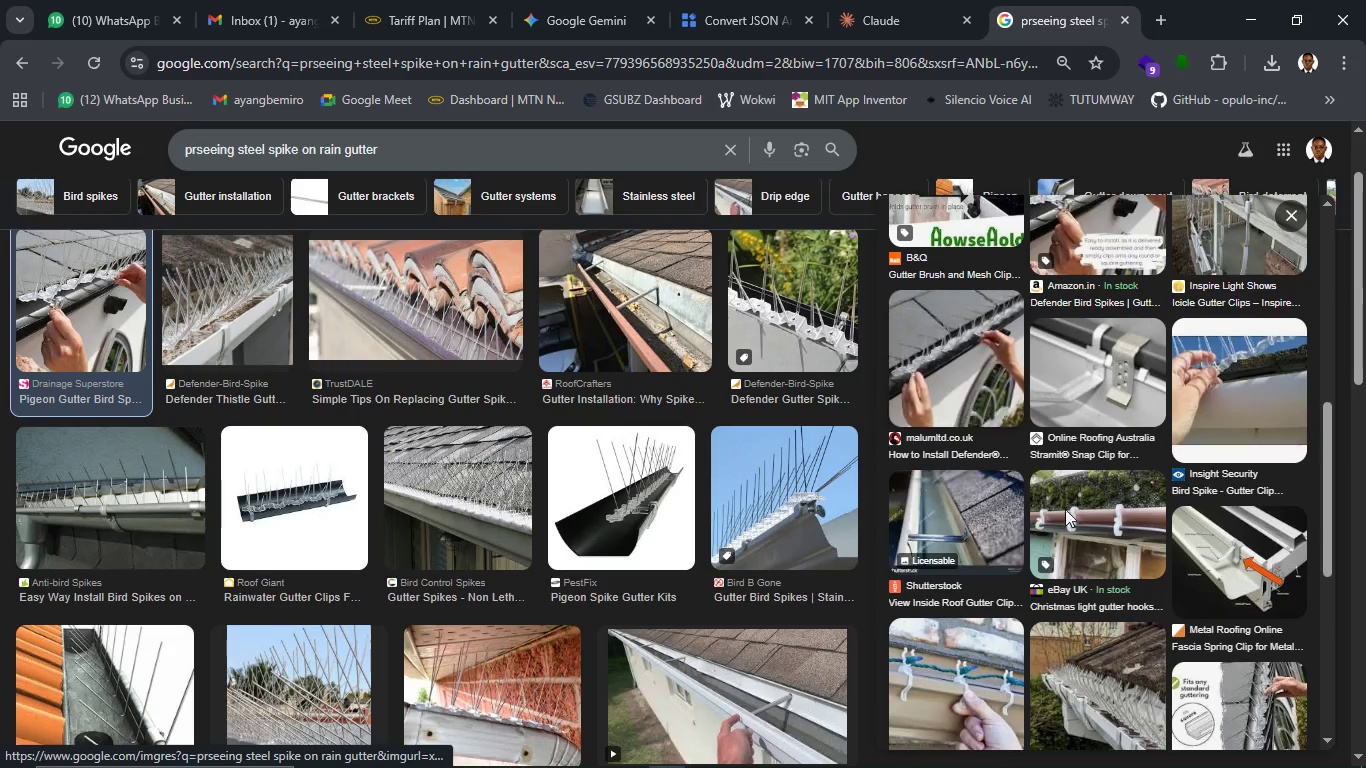 
mouse_move([1085, 510])
 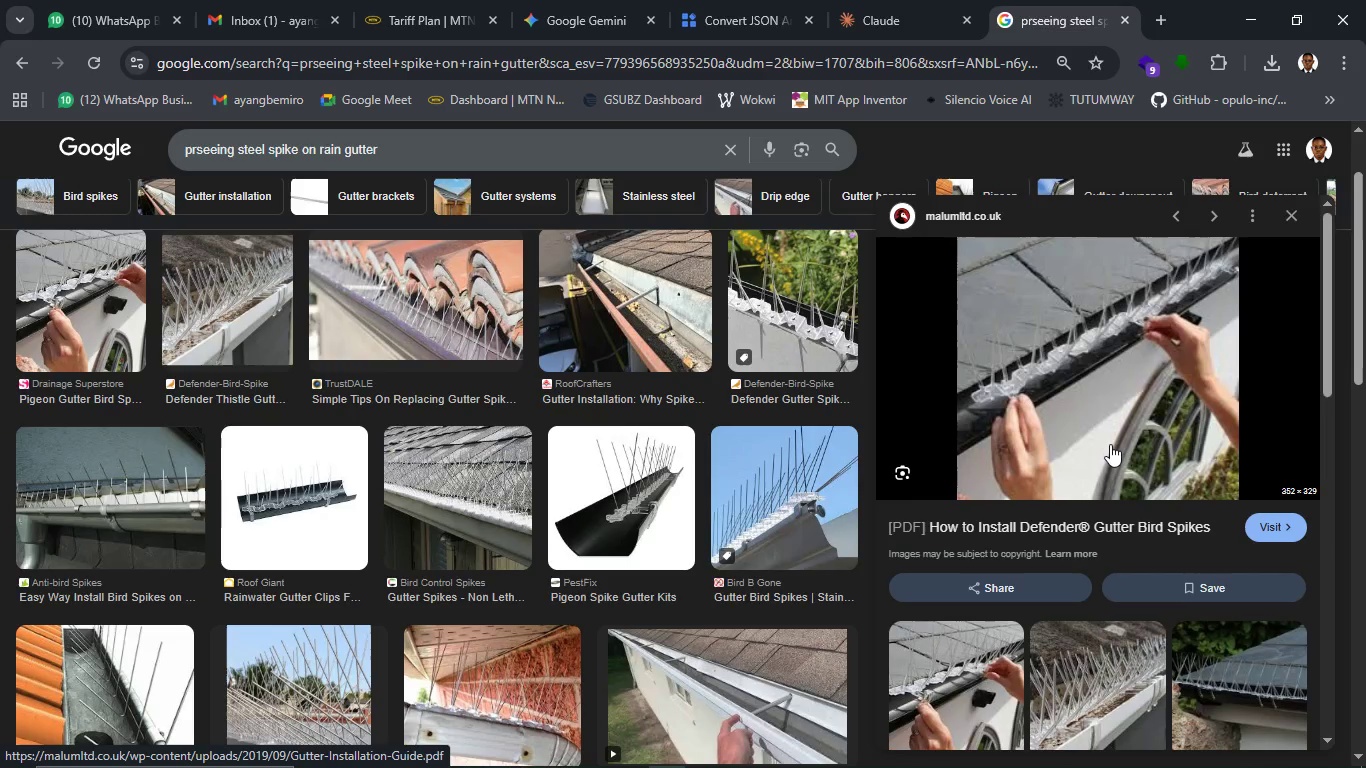 
scroll: coordinate [1114, 465], scroll_direction: down, amount: 2.0
 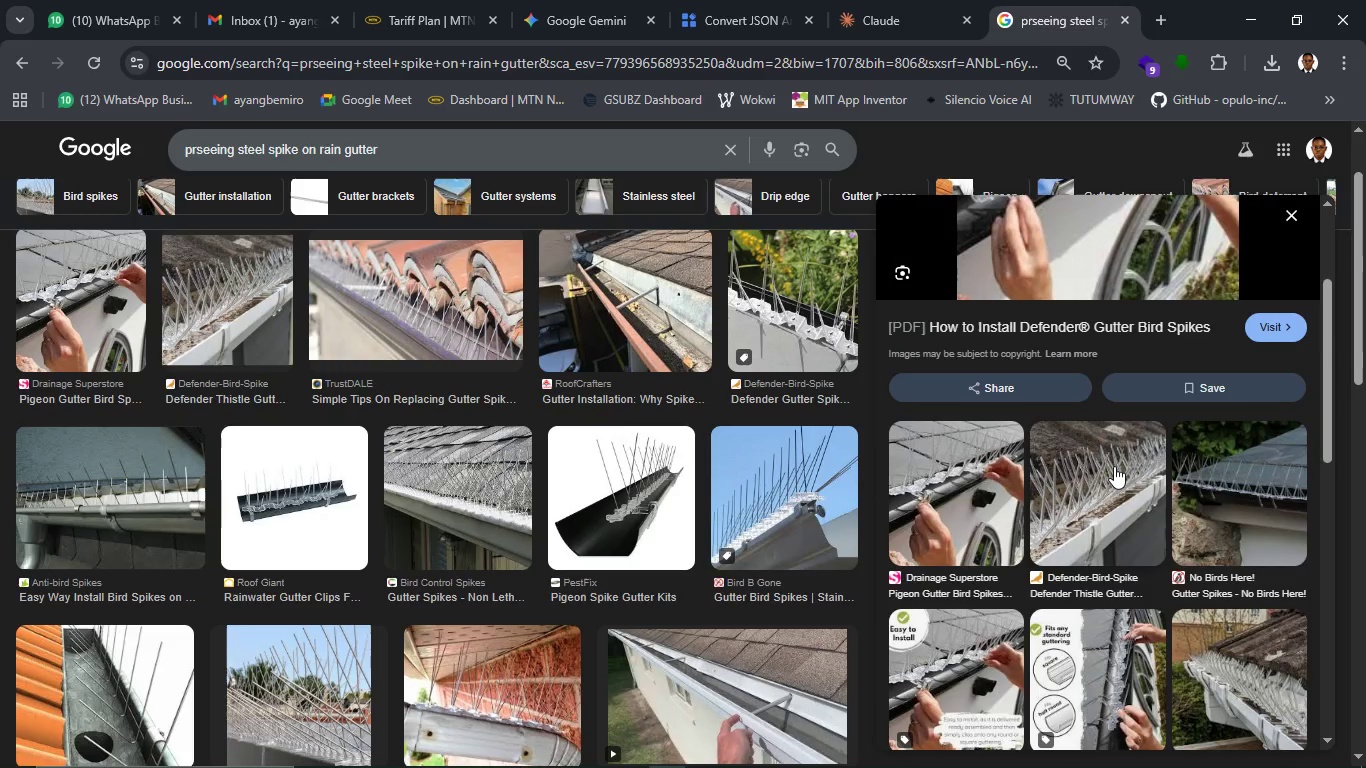 
scroll: coordinate [1114, 466], scroll_direction: up, amount: 4.0
 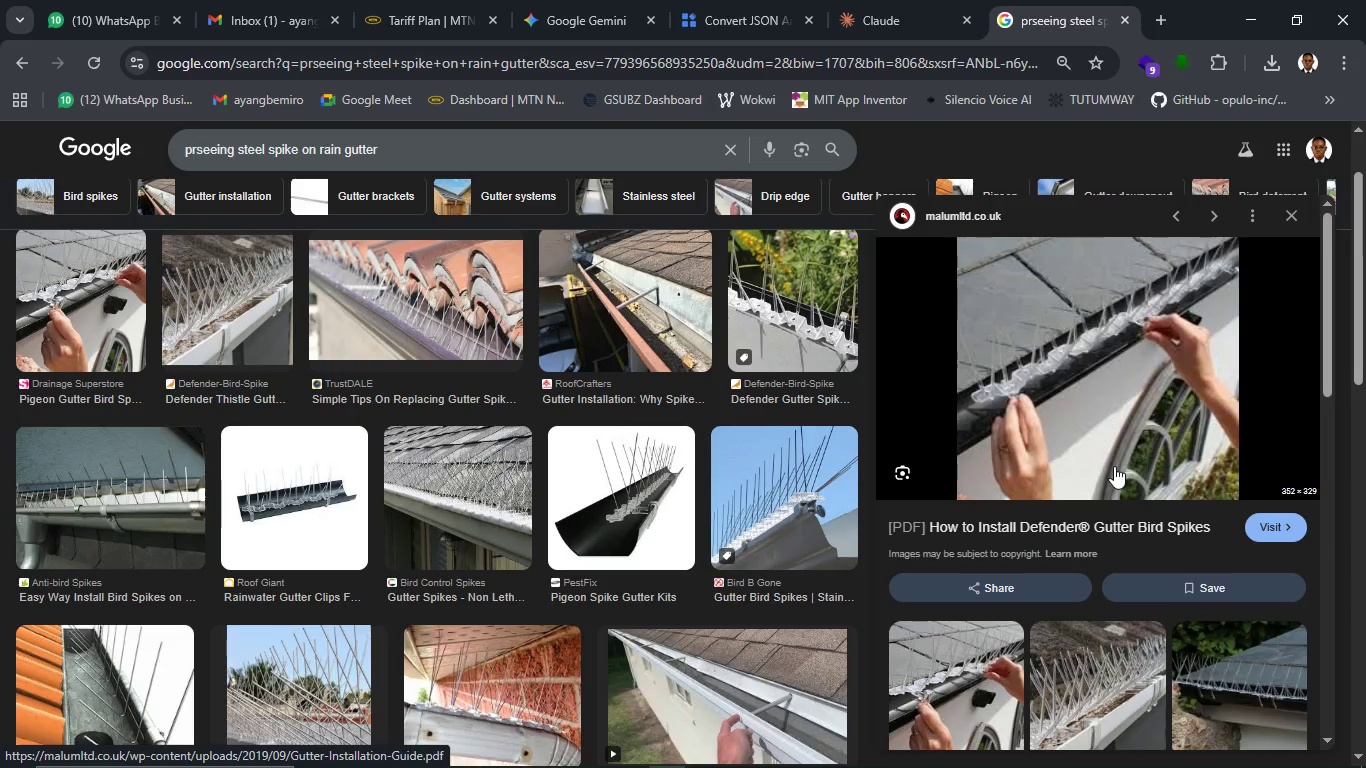 
wait(11.67)
 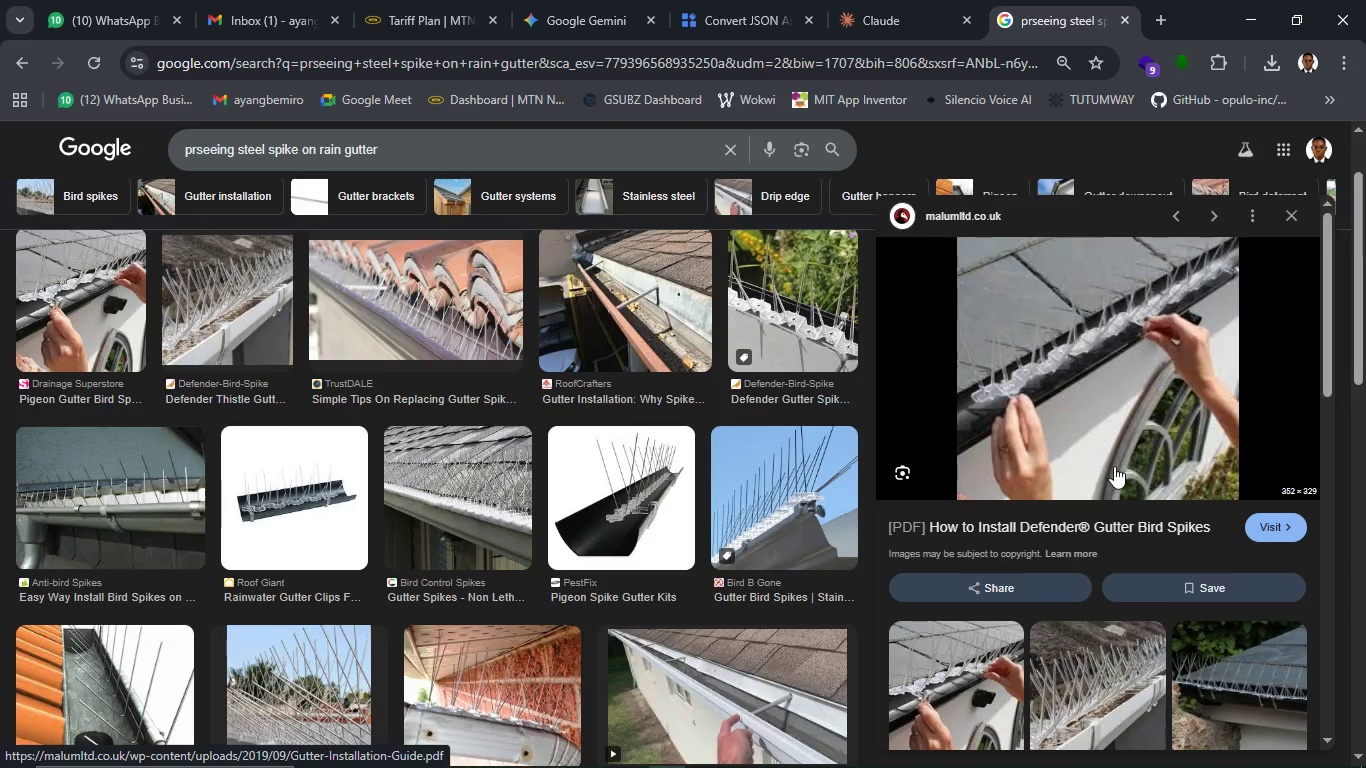 
scroll: coordinate [1148, 438], scroll_direction: down, amount: 8.0
 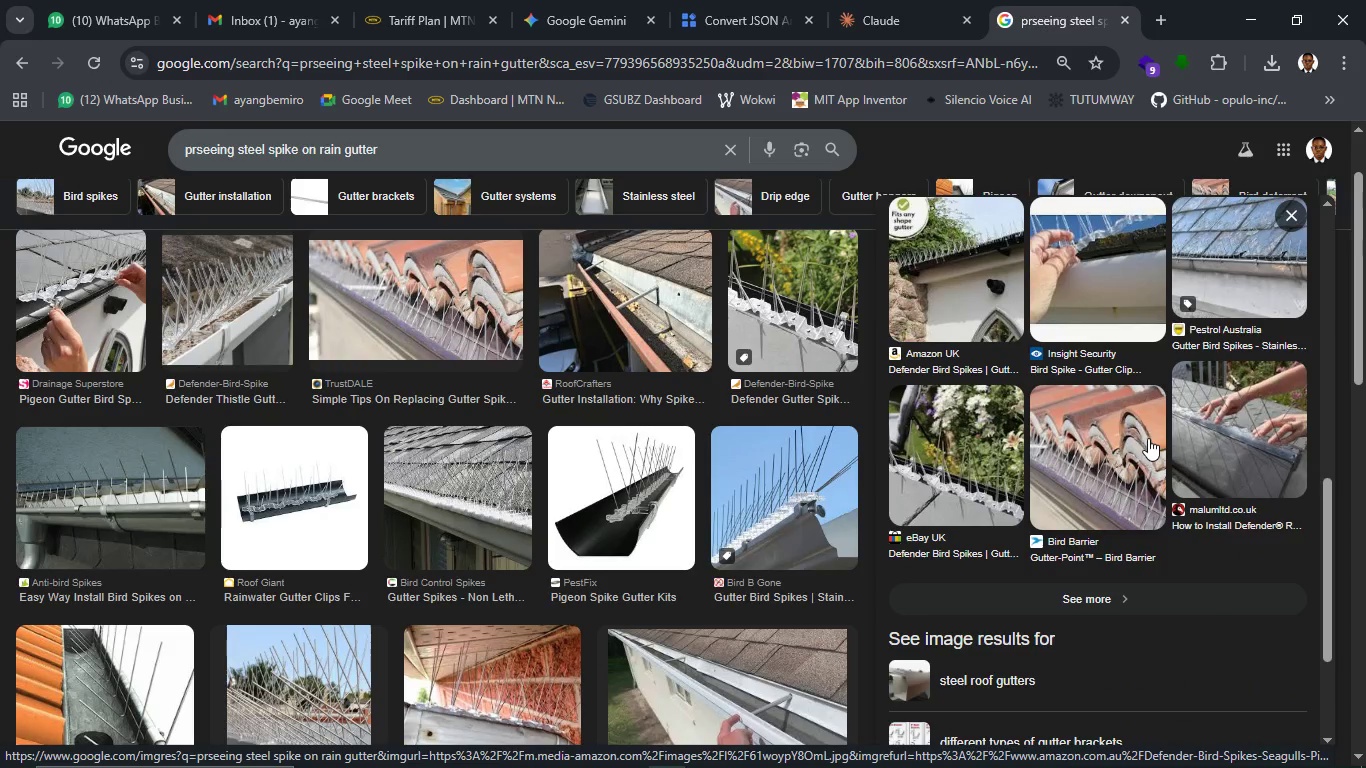 
left_click([1252, 460])
 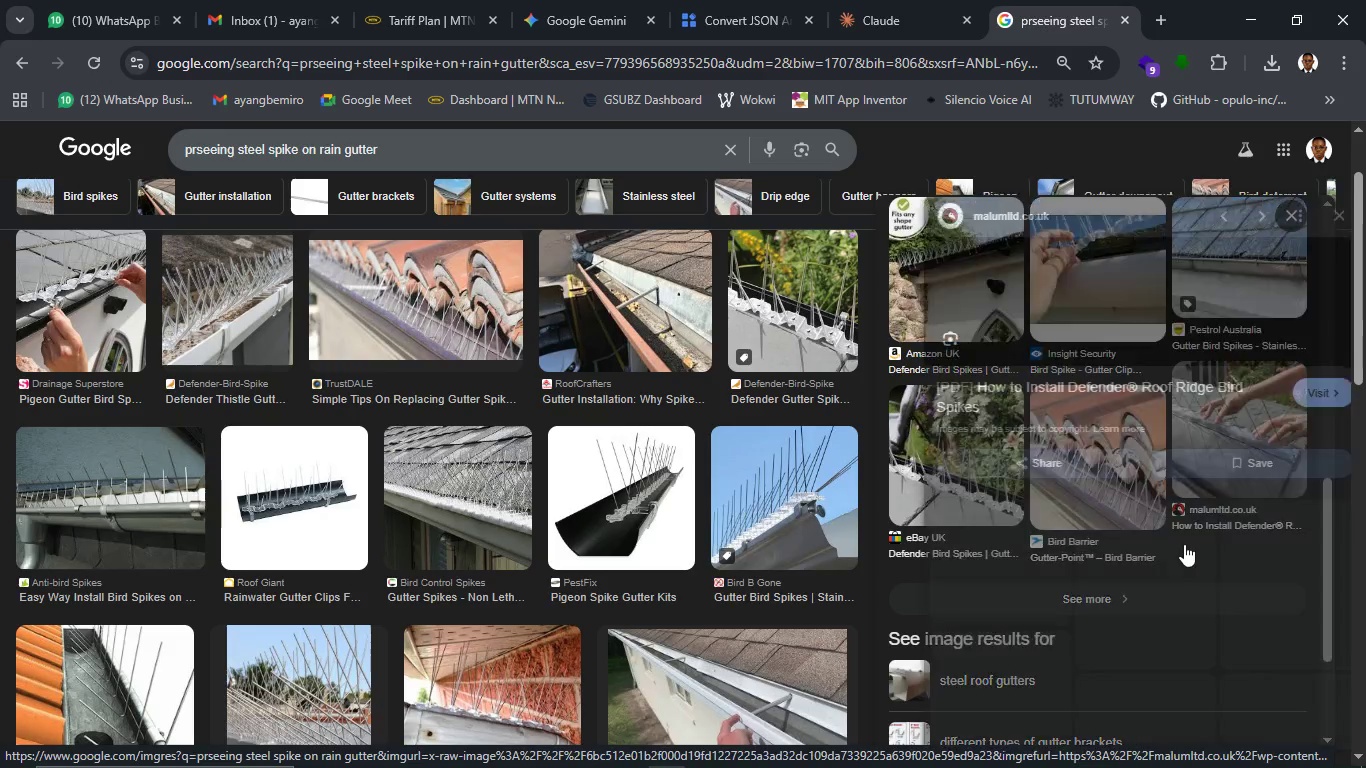 
mouse_move([1165, 548])
 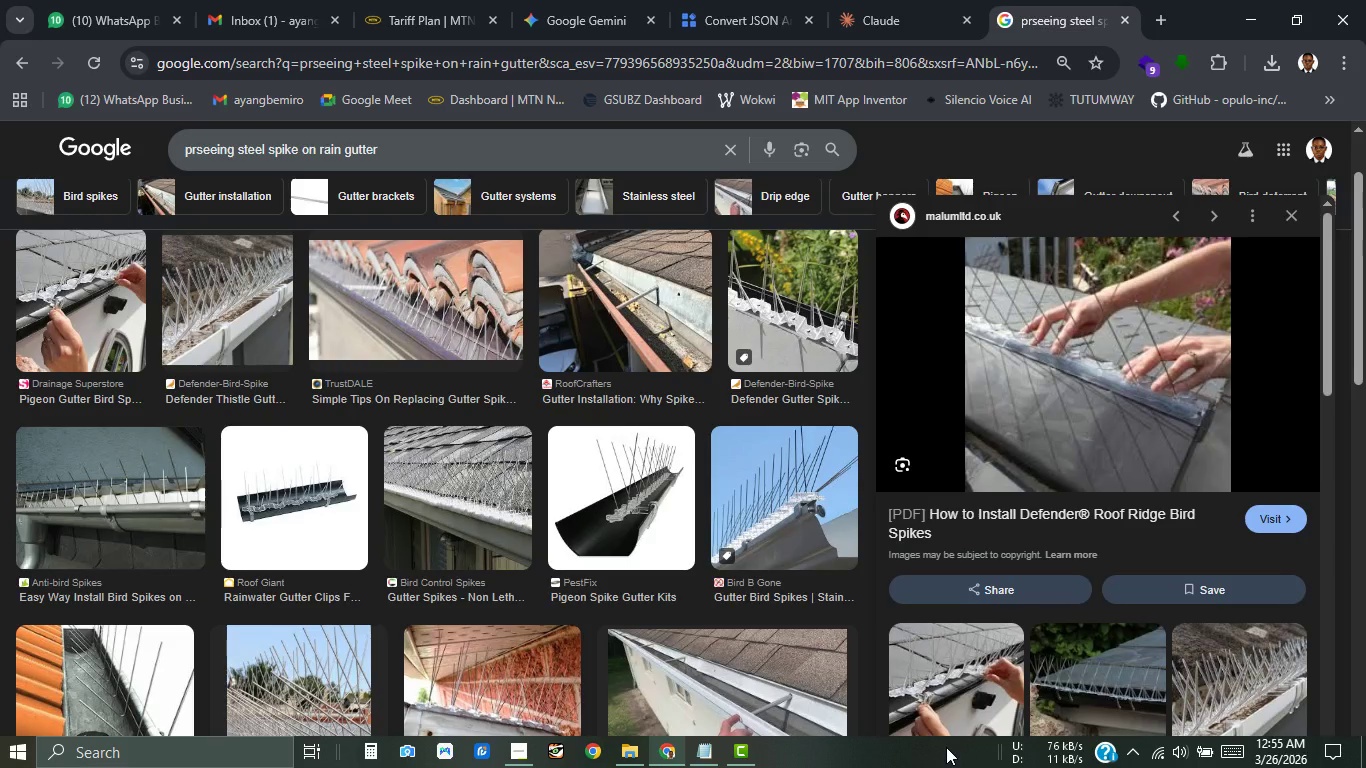 
wait(15.41)
 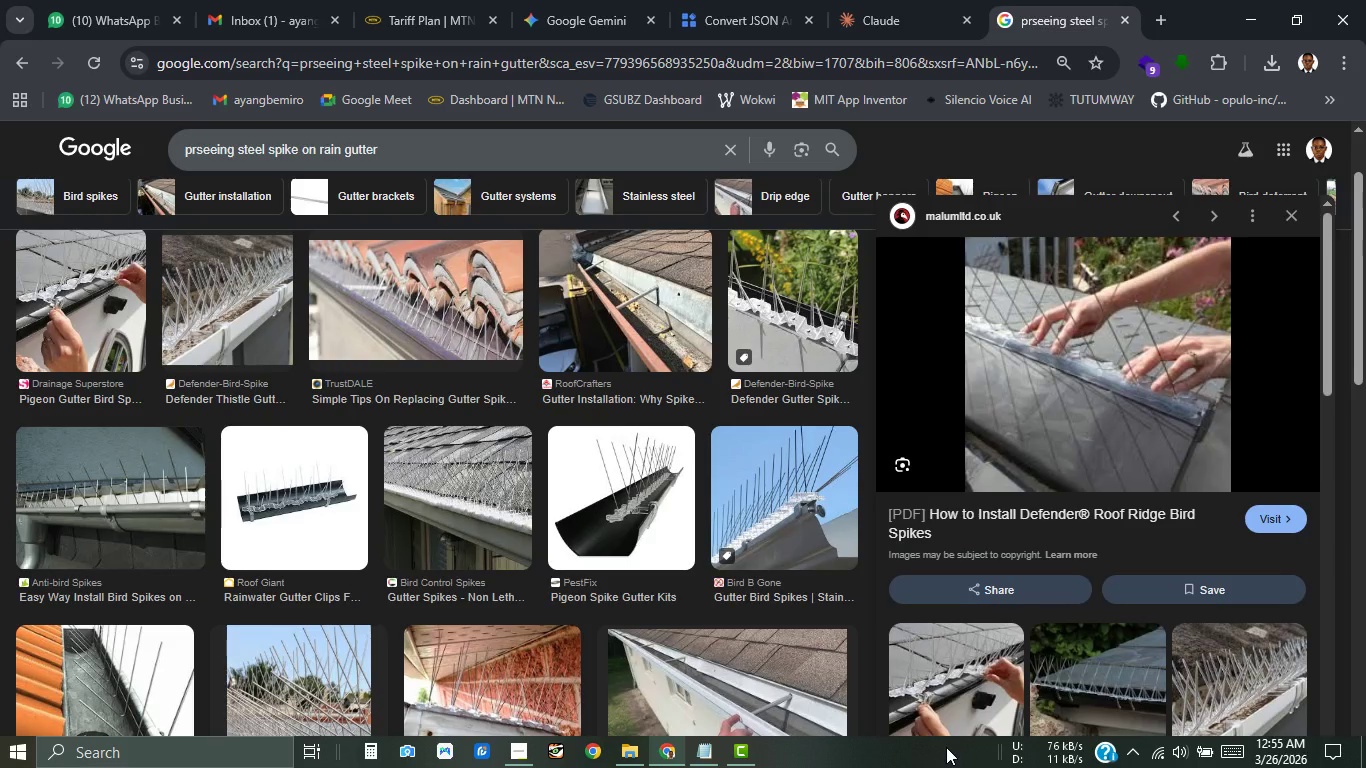 
scroll: coordinate [1110, 399], scroll_direction: down, amount: 5.0
 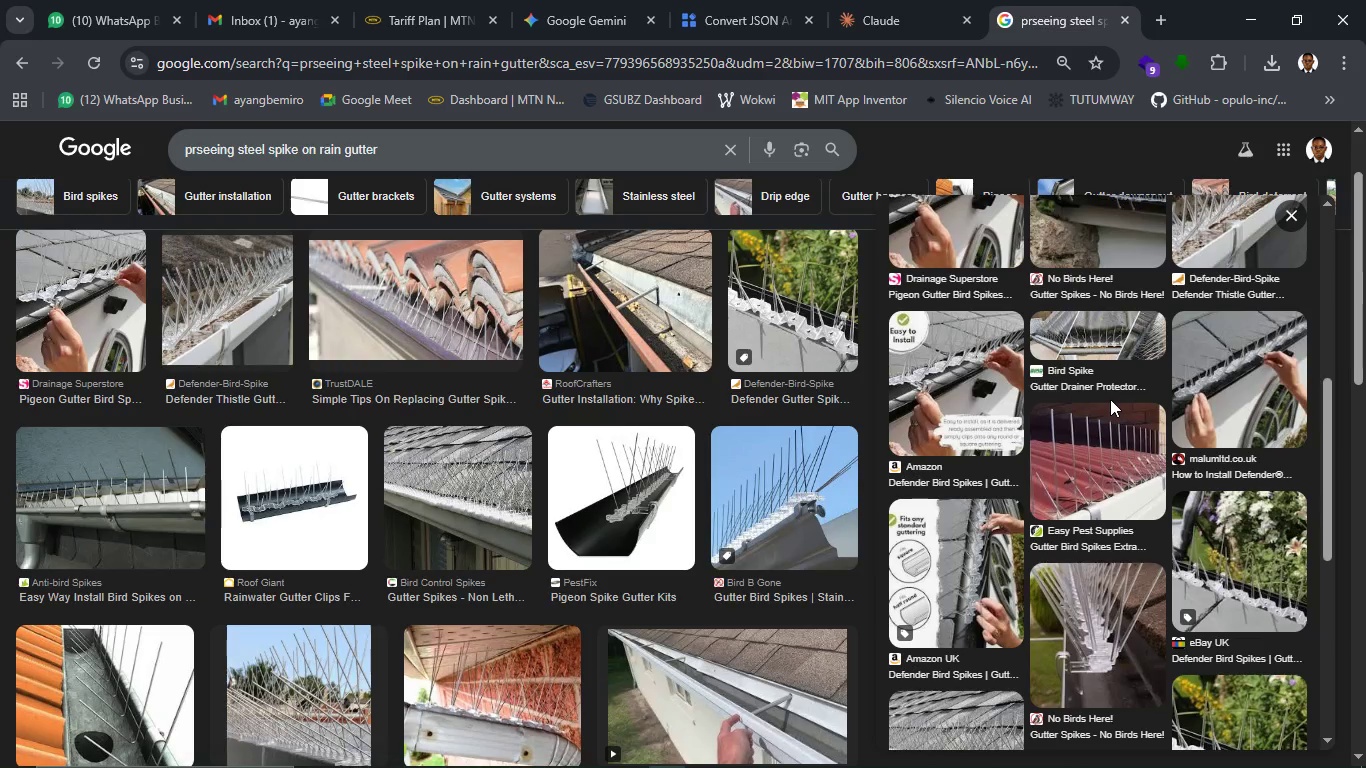 
scroll: coordinate [1110, 399], scroll_direction: up, amount: 7.0
 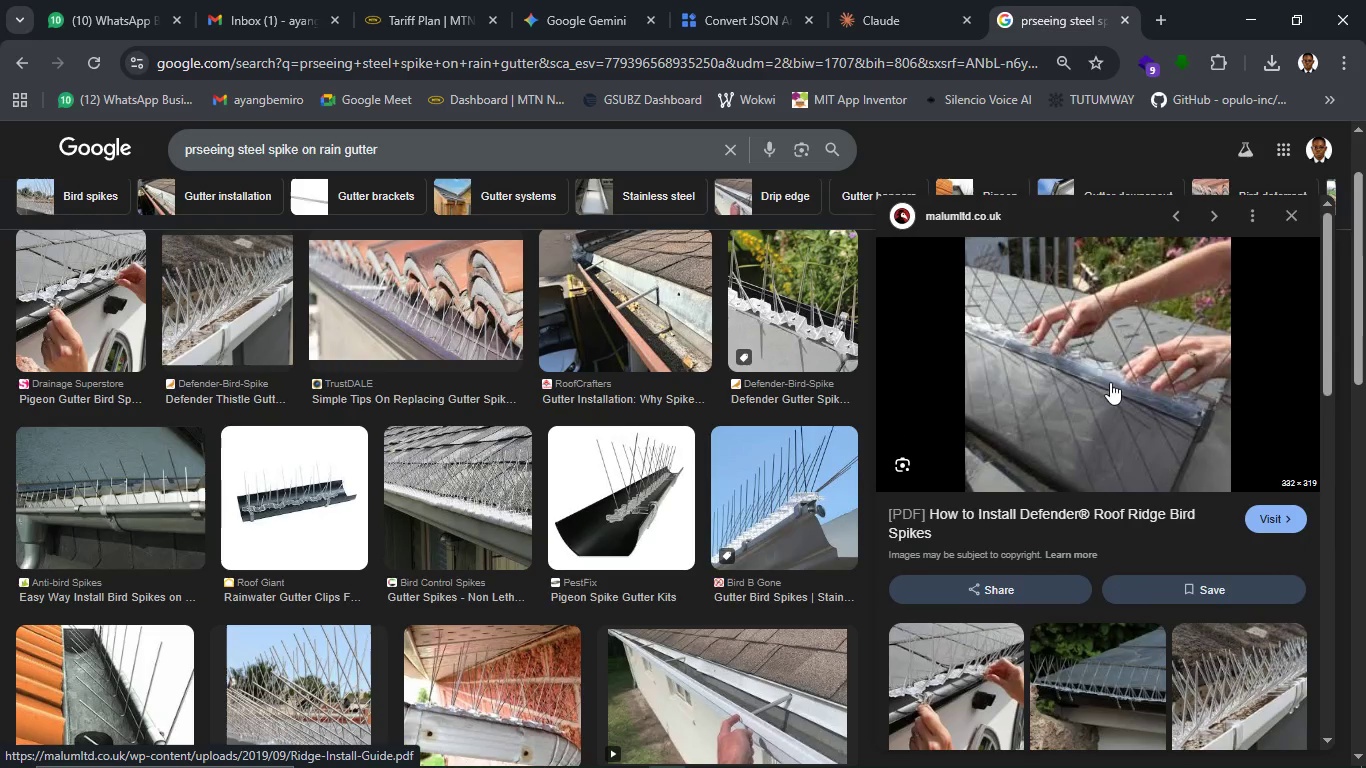 
right_click([1108, 353])
 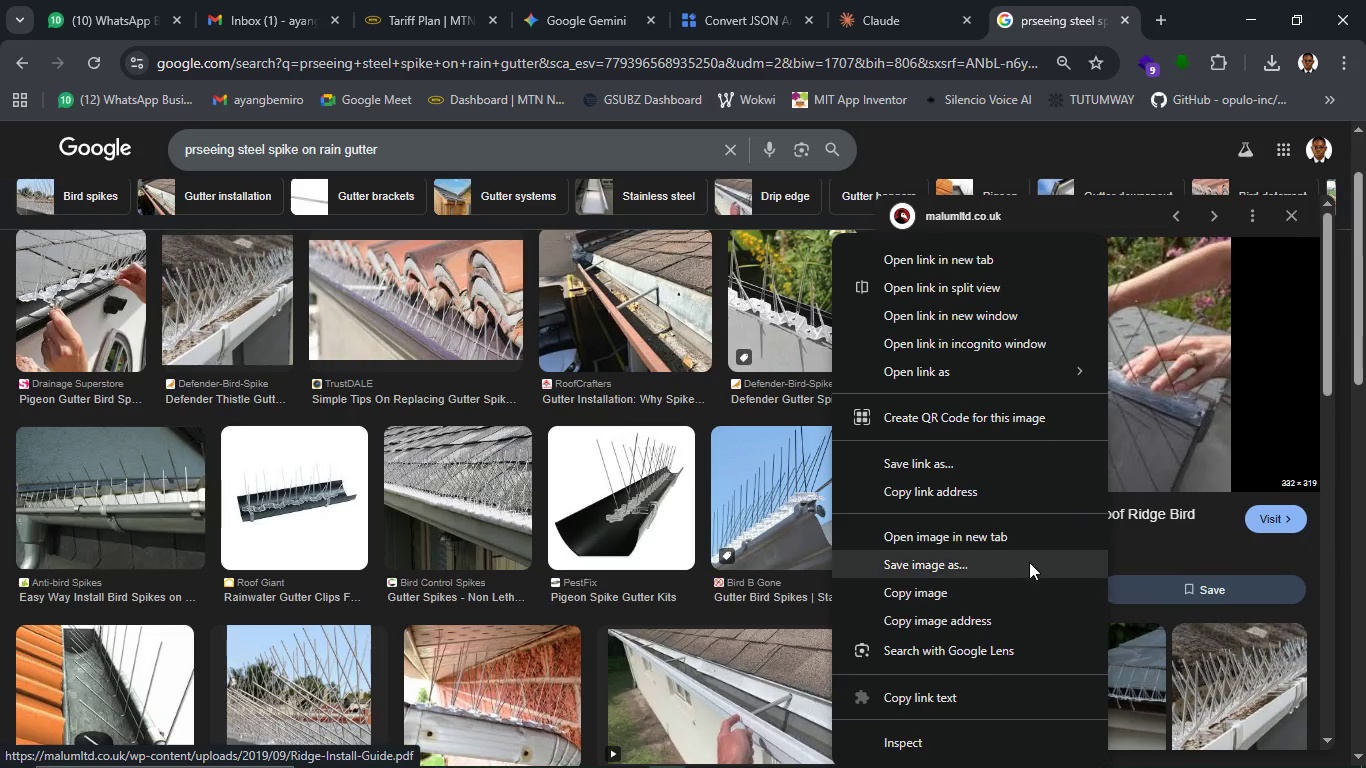 
left_click([1029, 561])
 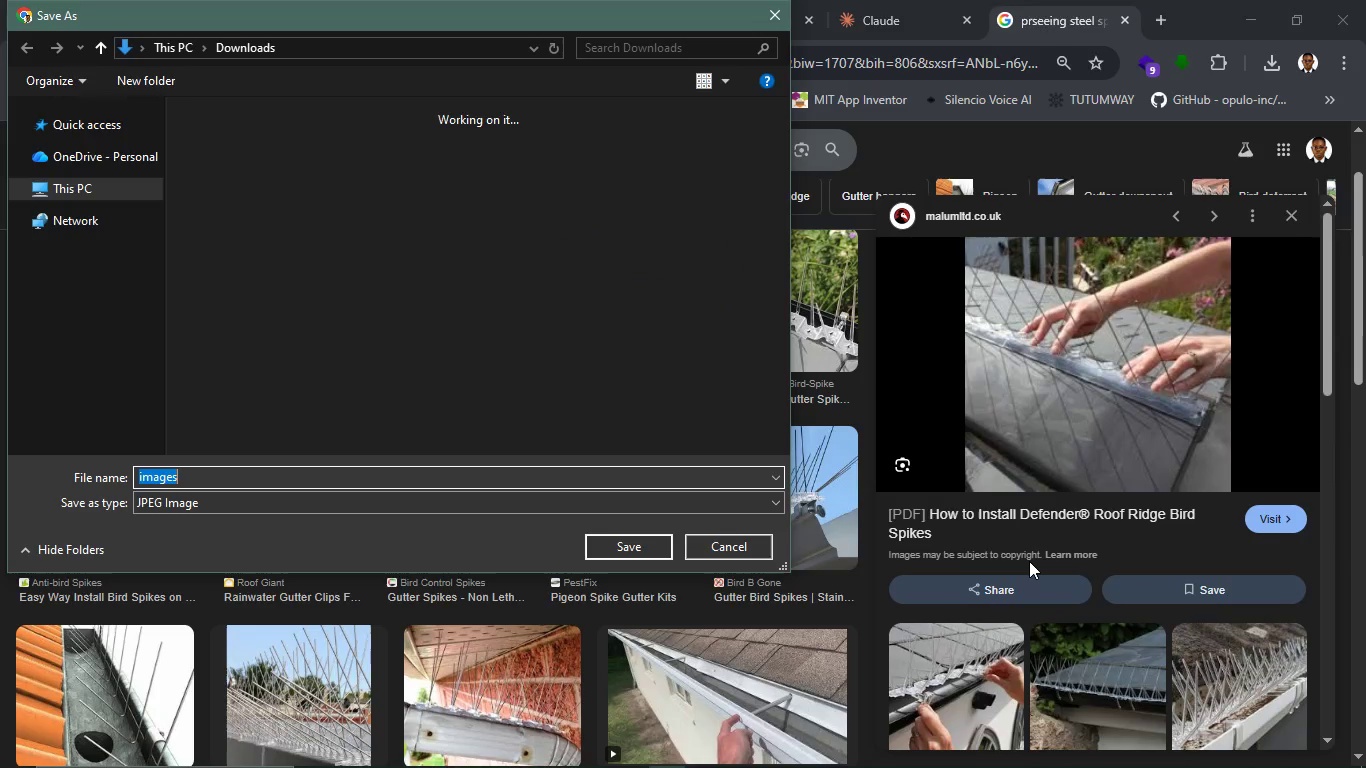 
wait(5.8)
 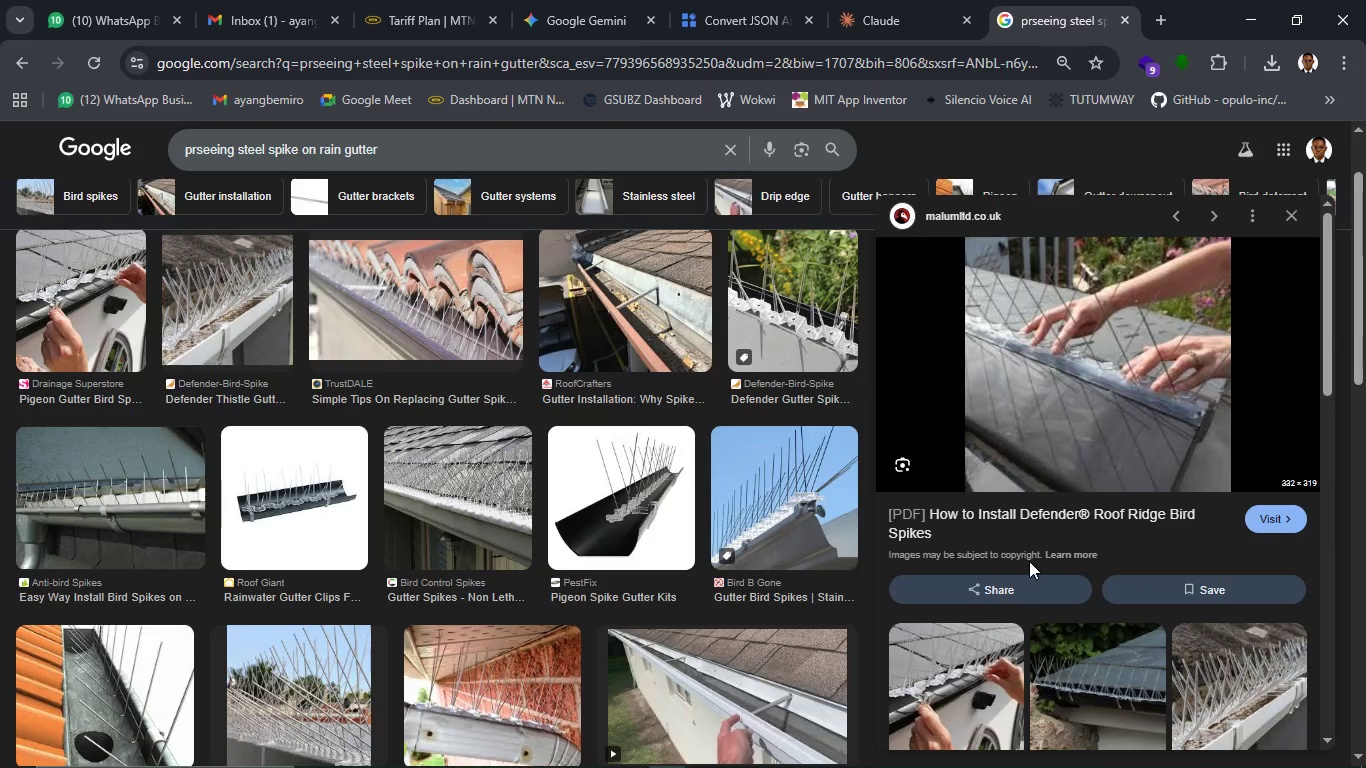 
type(press)
 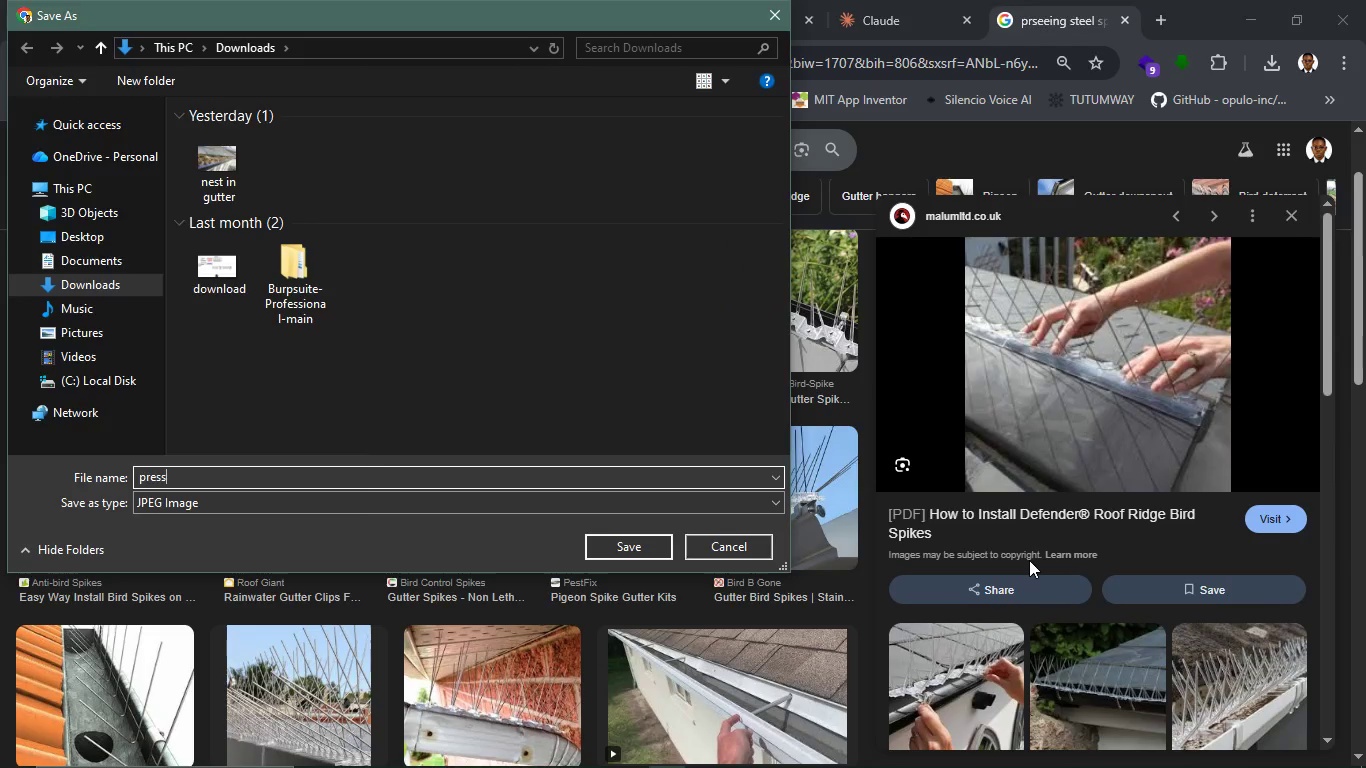 
key(Enter)
 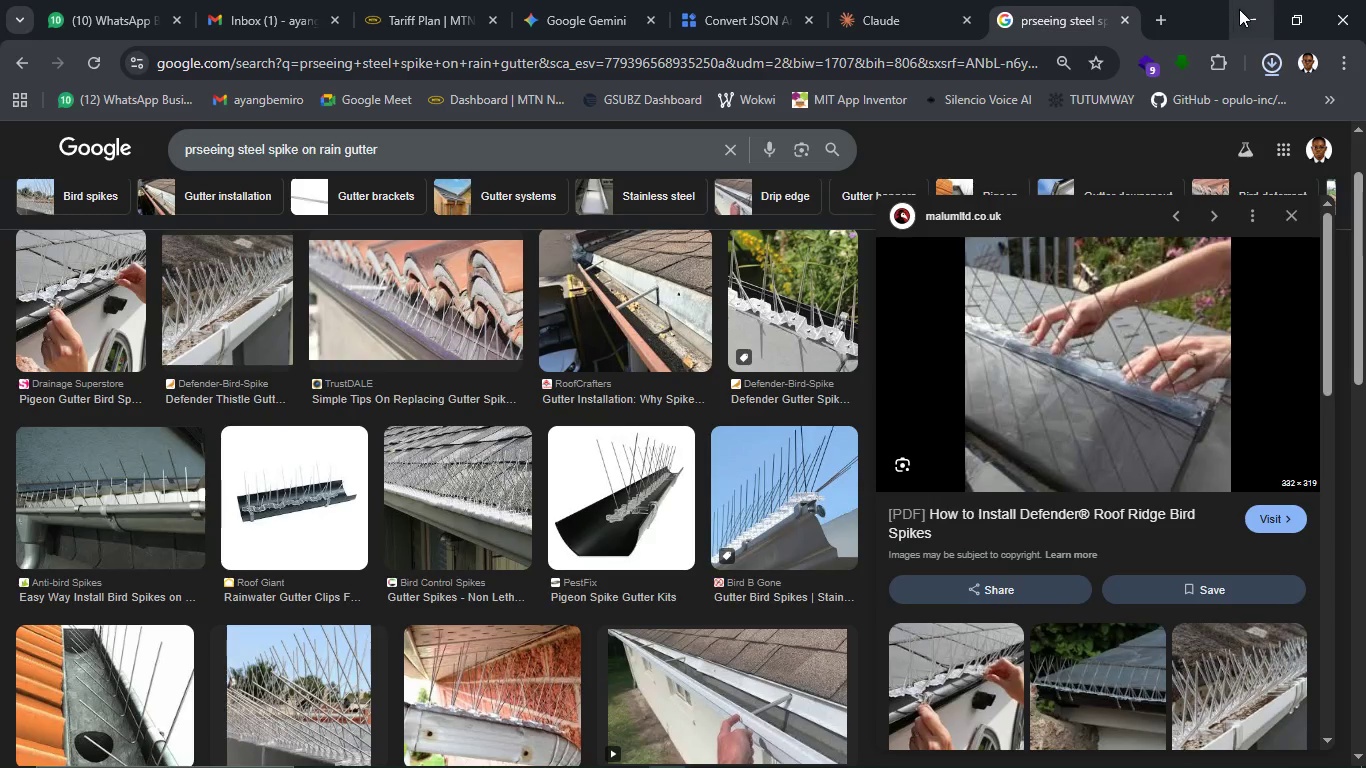 
left_click([1240, 9])